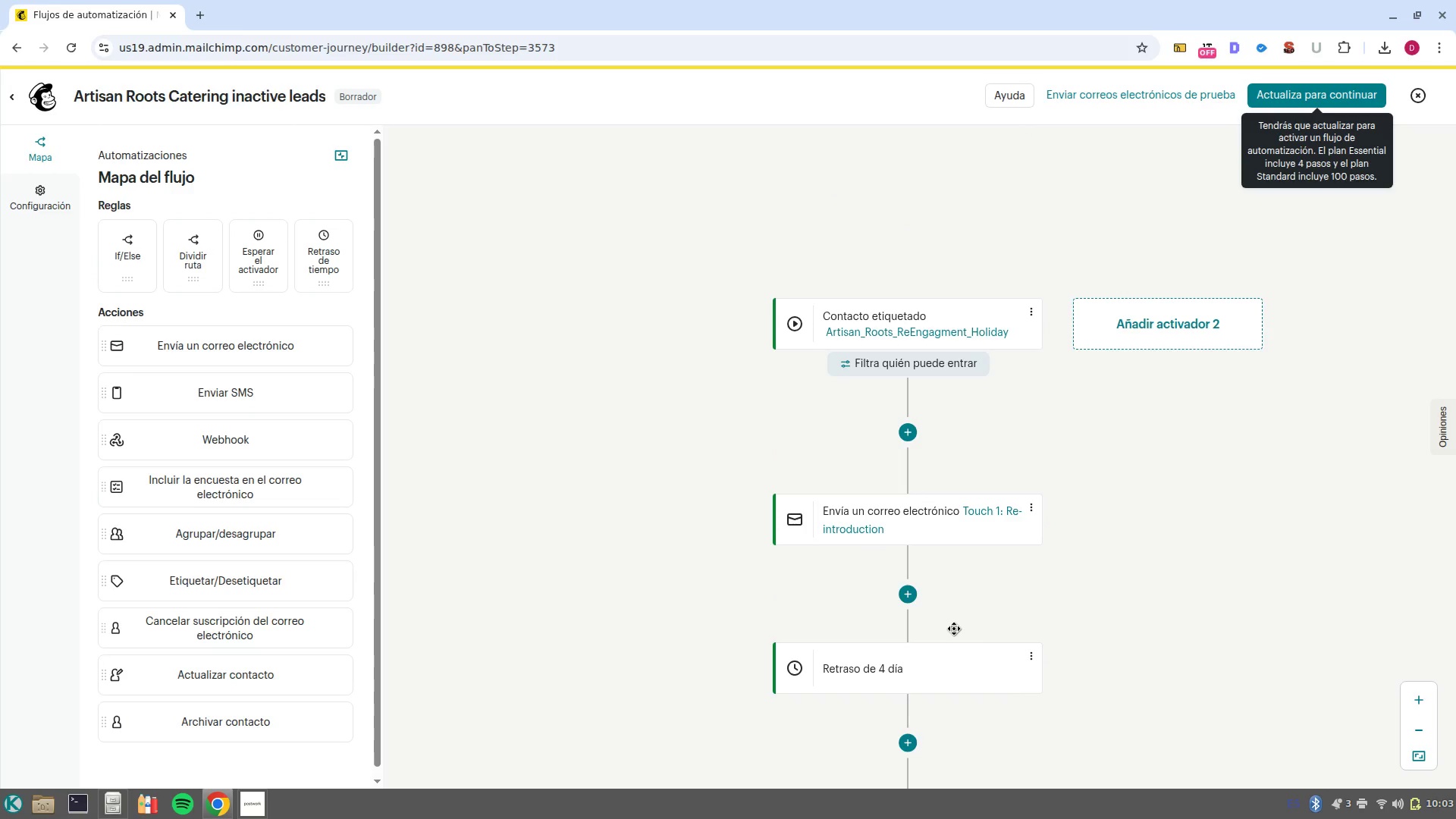 
scroll: coordinate [954, 629], scroll_direction: down, amount: 5.0
 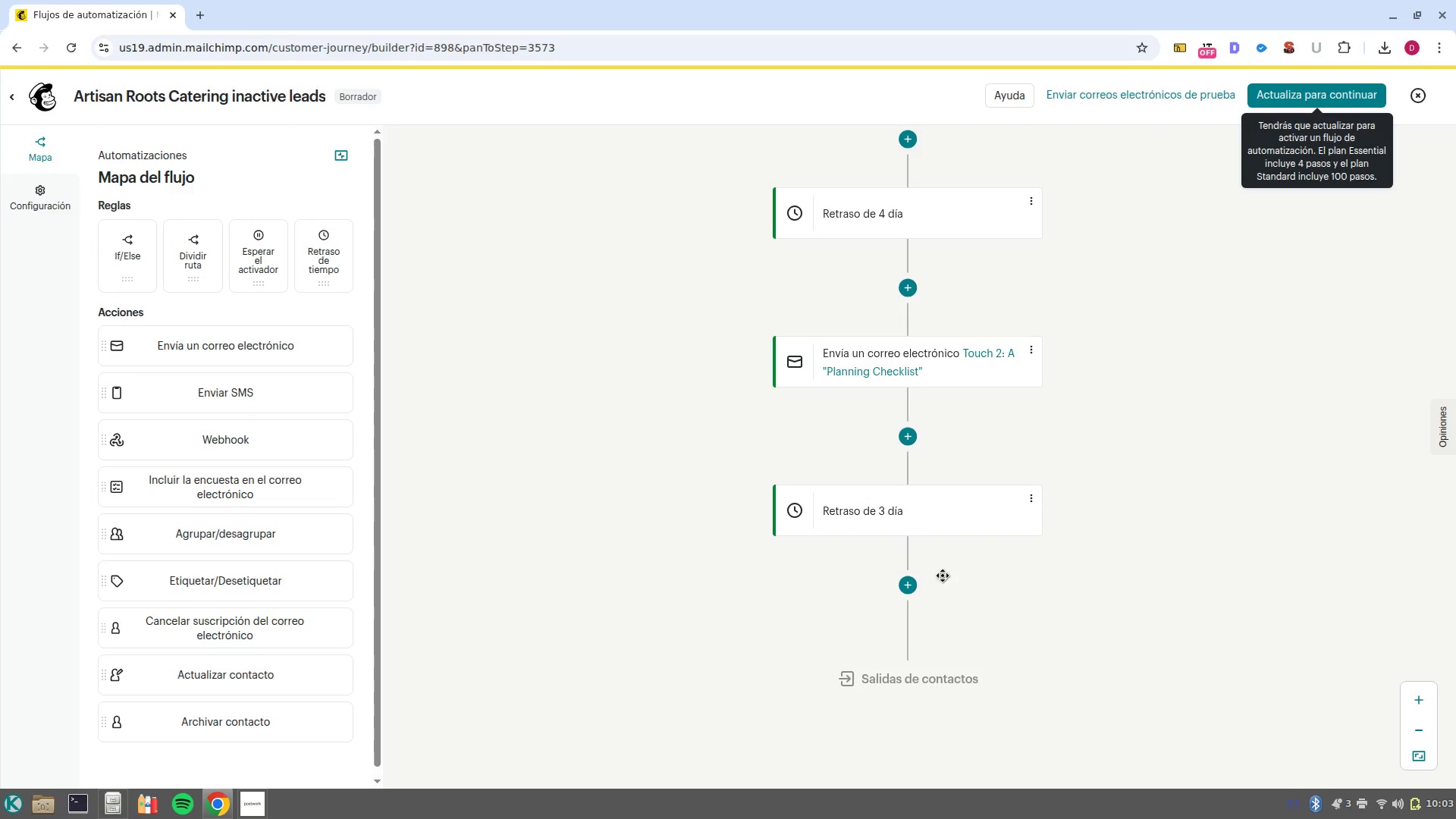 
left_click([918, 585])
 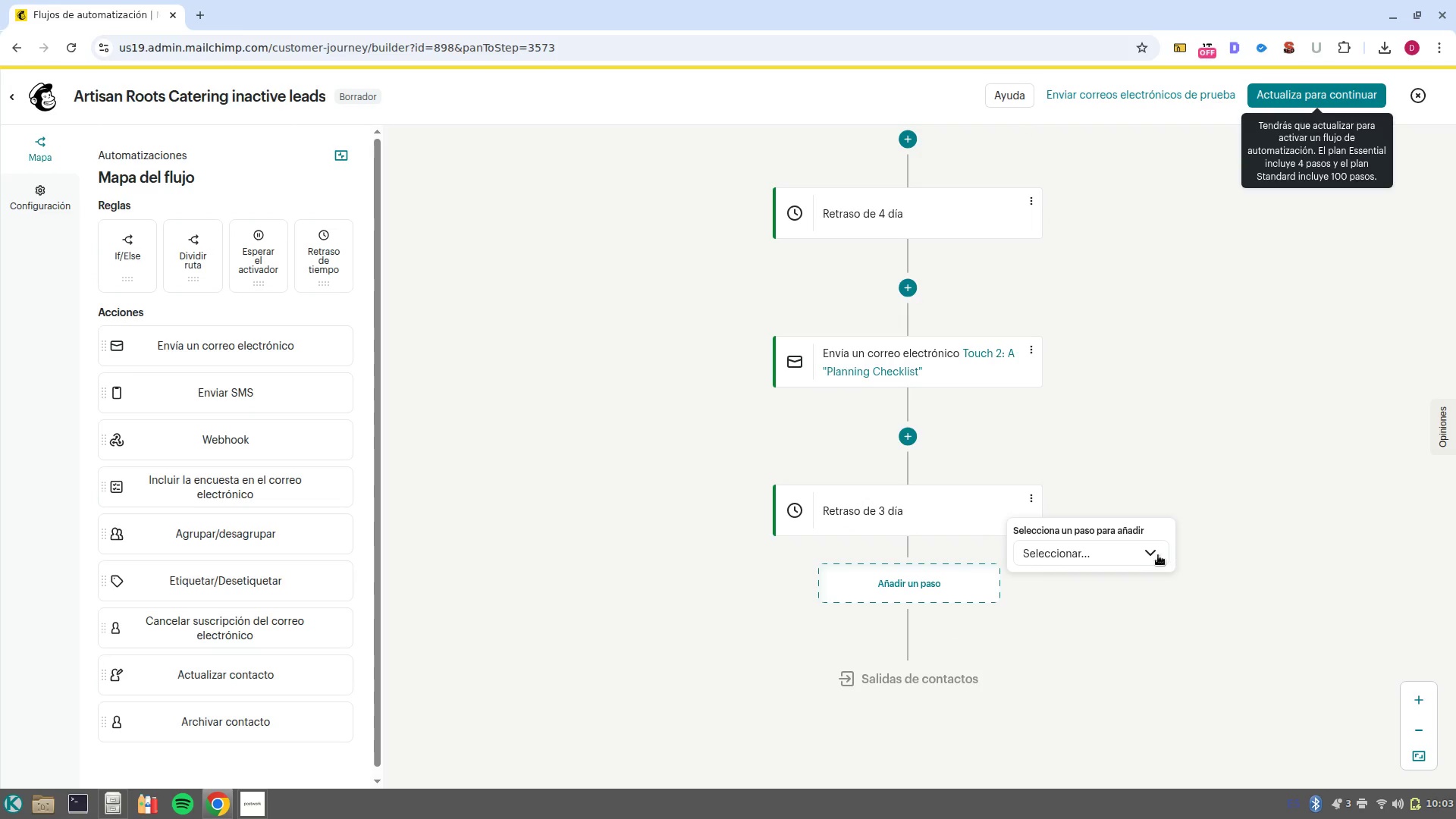 
left_click([1151, 557])
 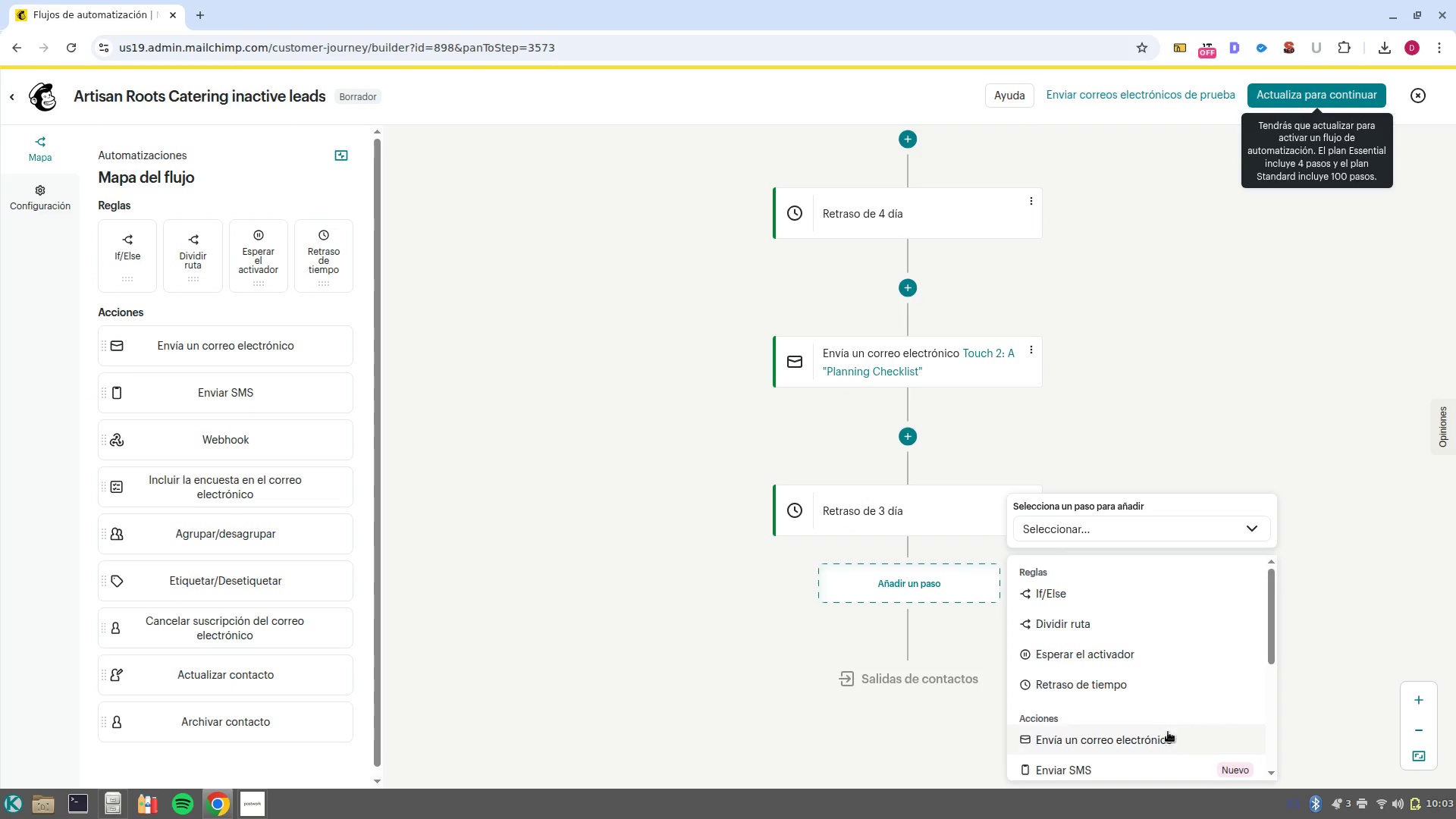 
left_click([1169, 733])
 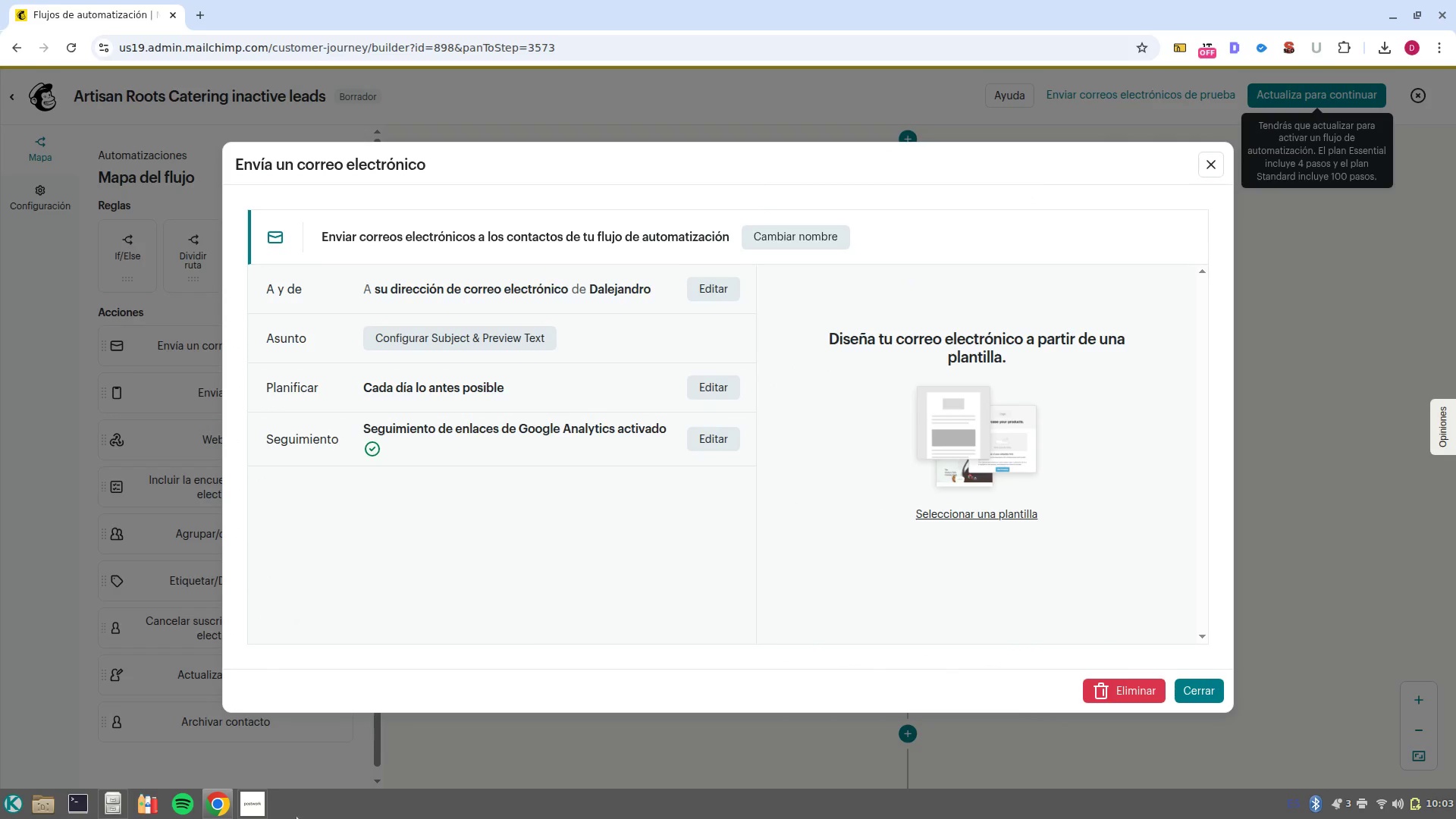 
left_click([244, 752])